 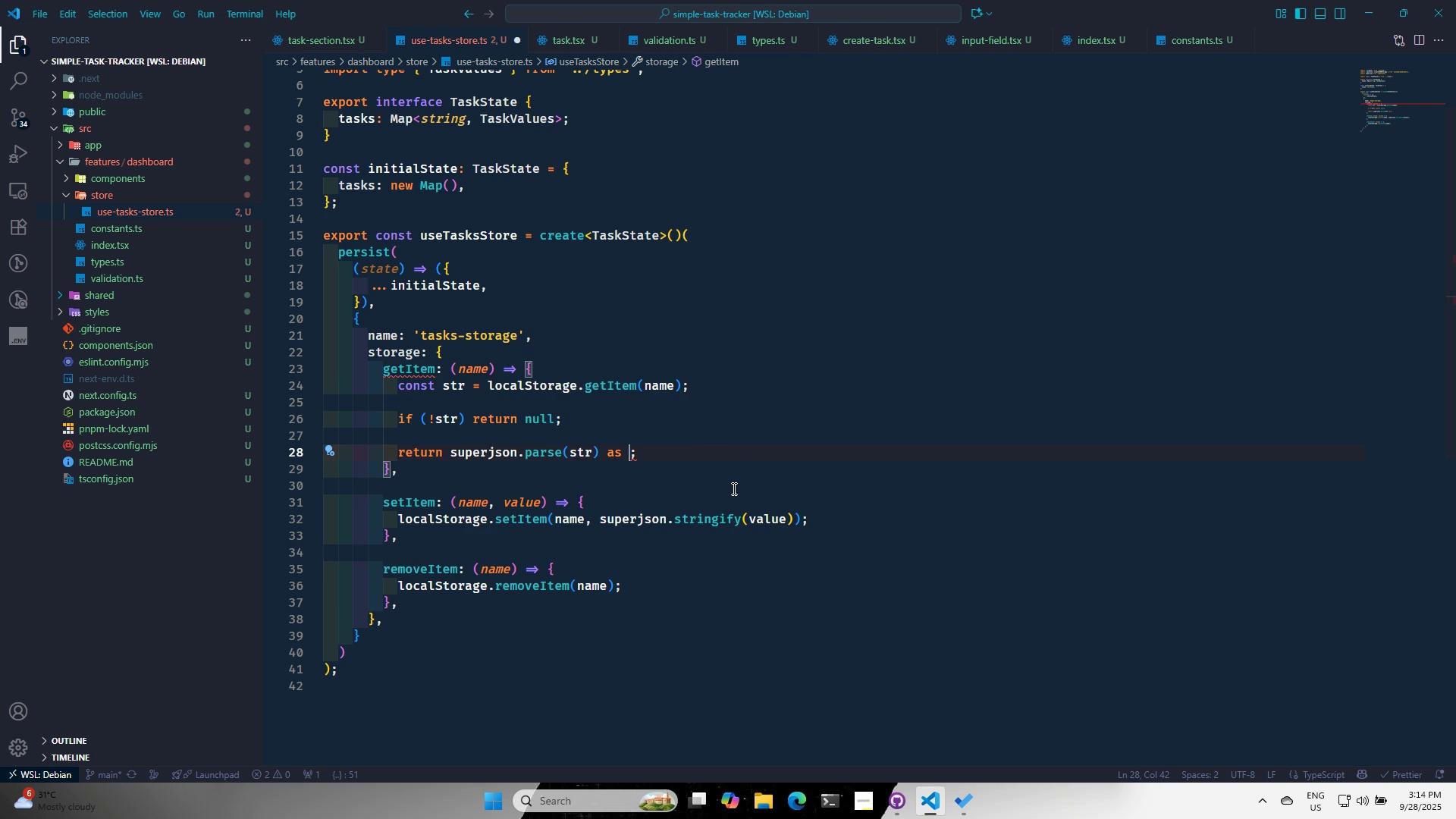 
key(Control+Z)
 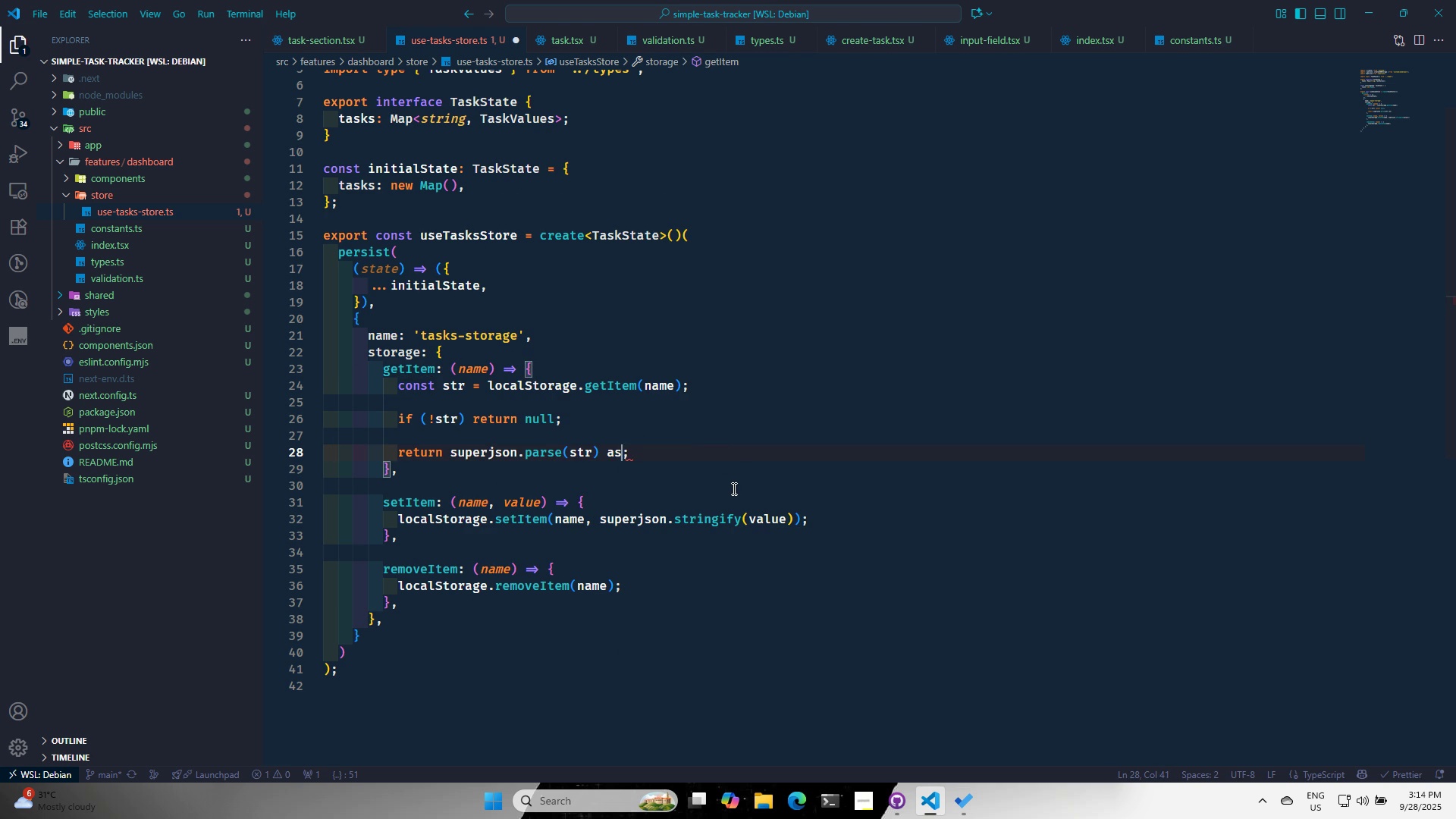 
key(Control+Z)
 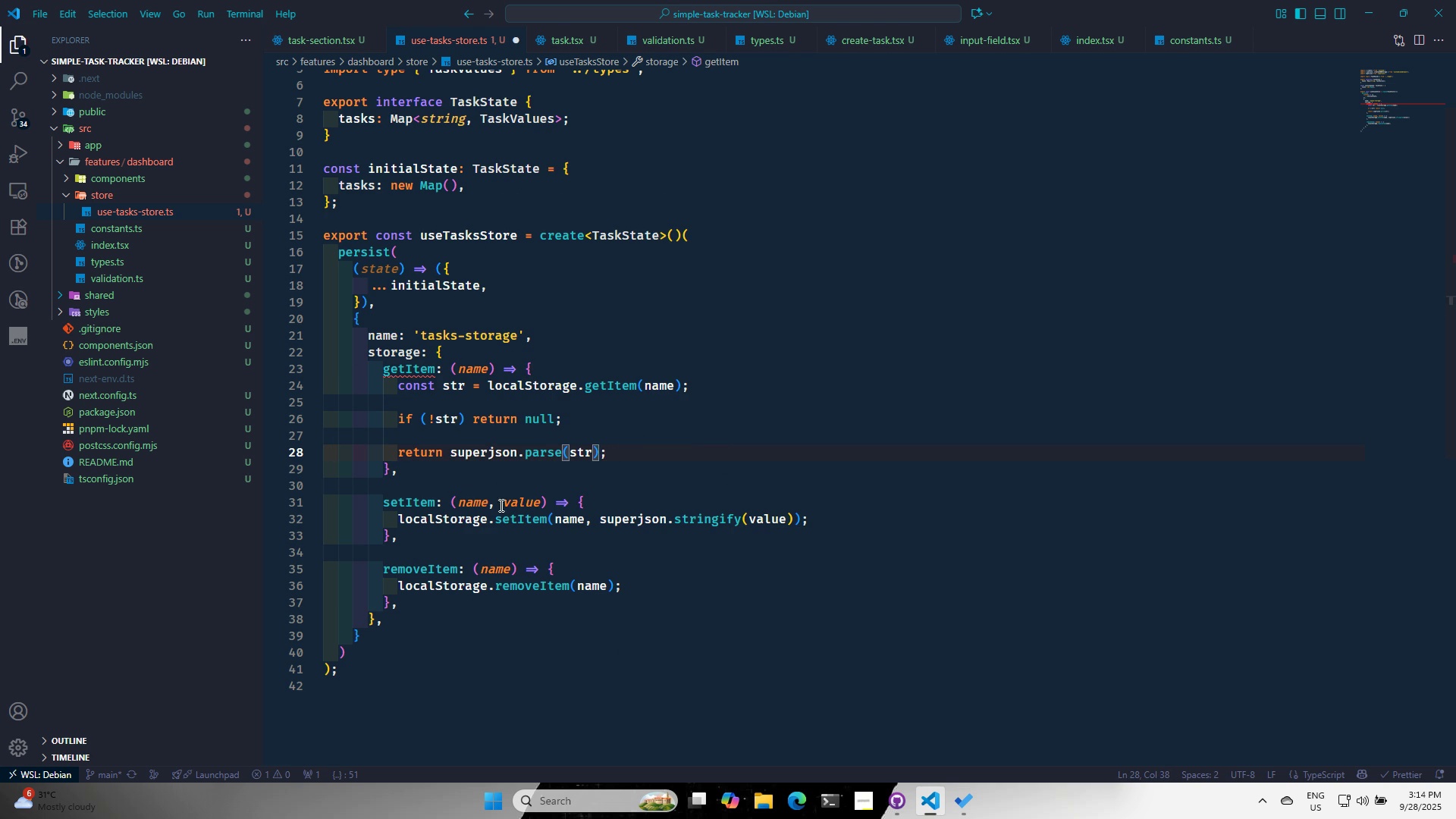 
scroll: coordinate [436, 523], scroll_direction: up, amount: 1.0
 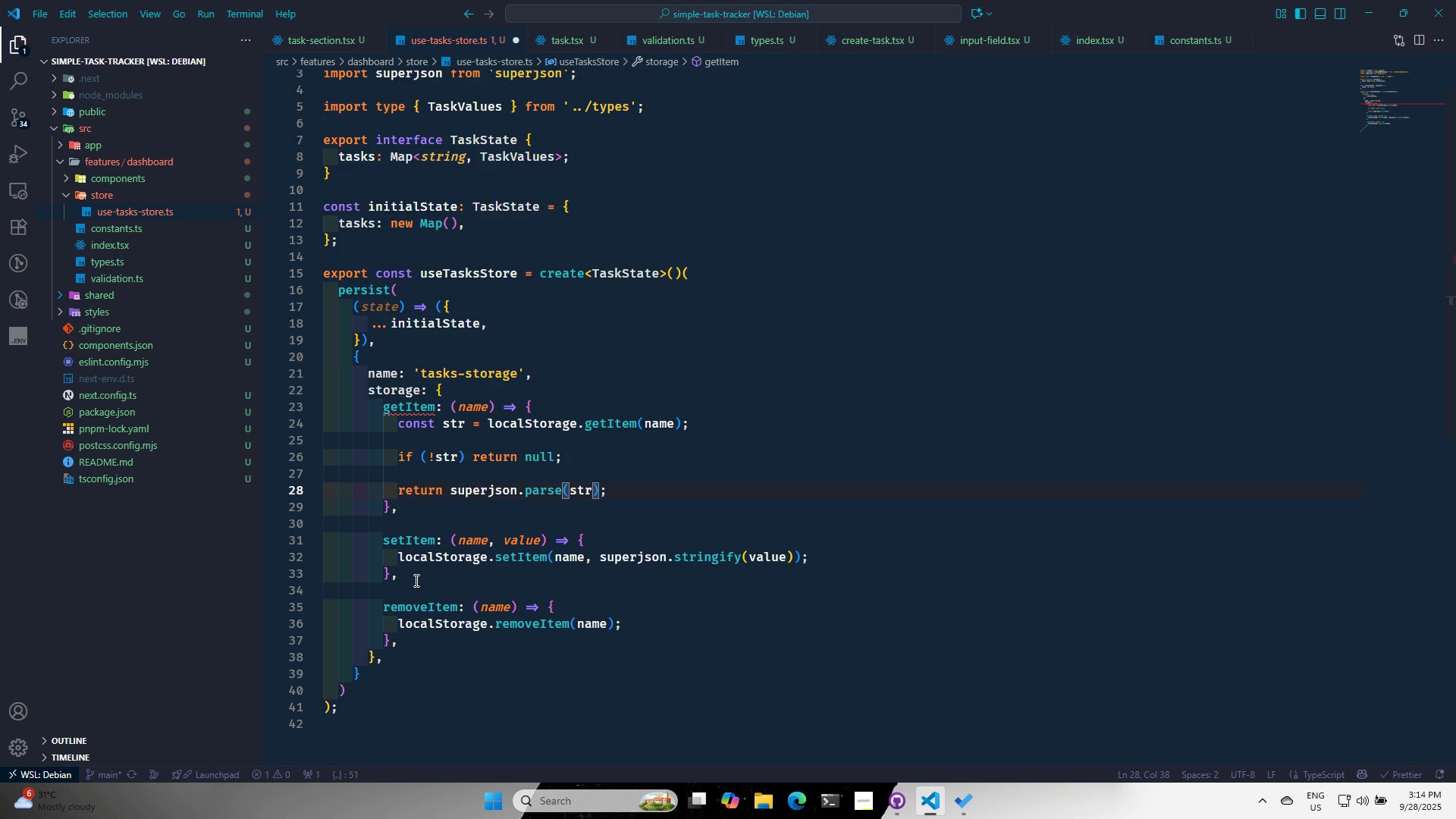 
key(Alt+AltLeft)
 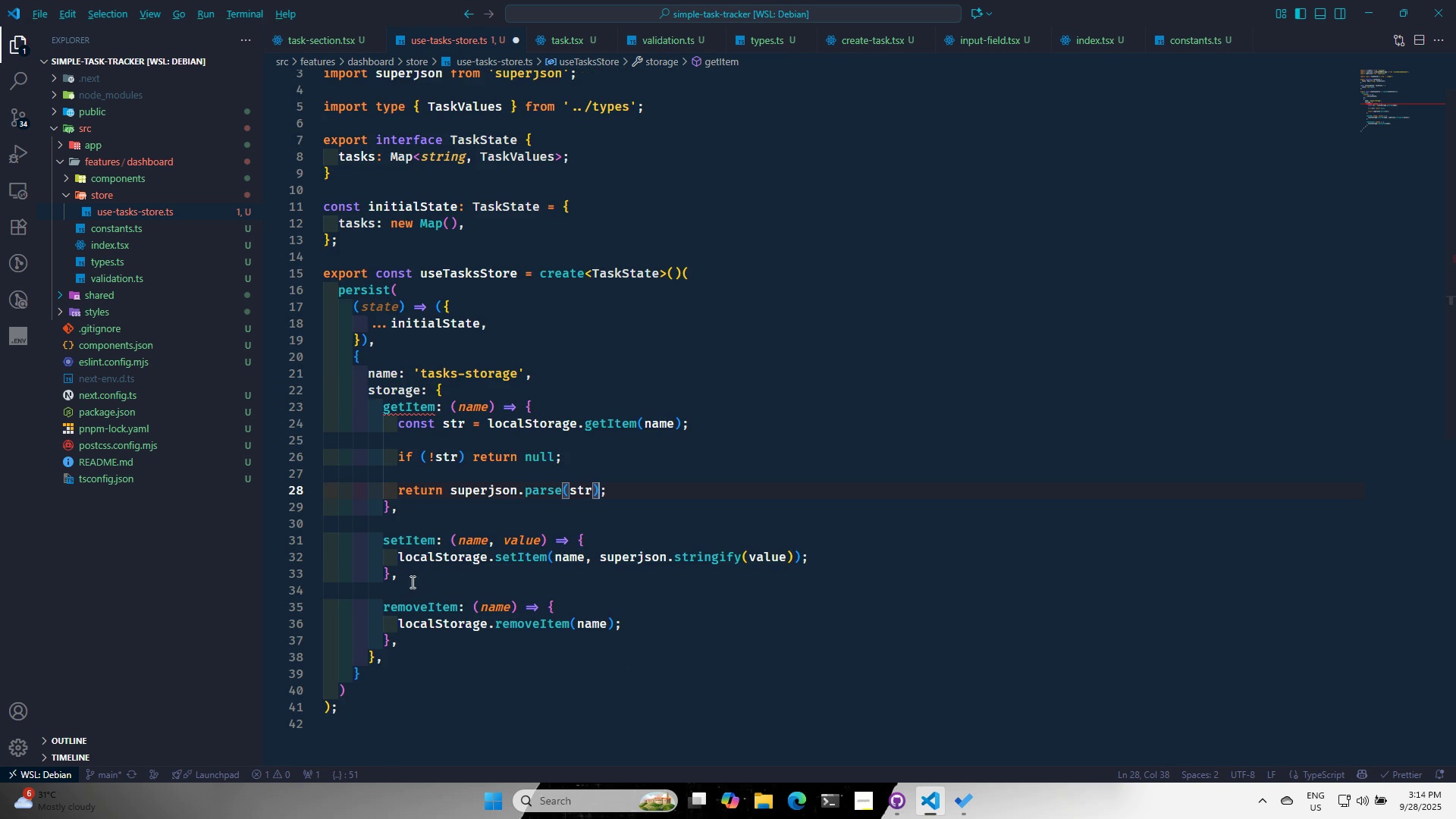 
key(Alt+Tab)